 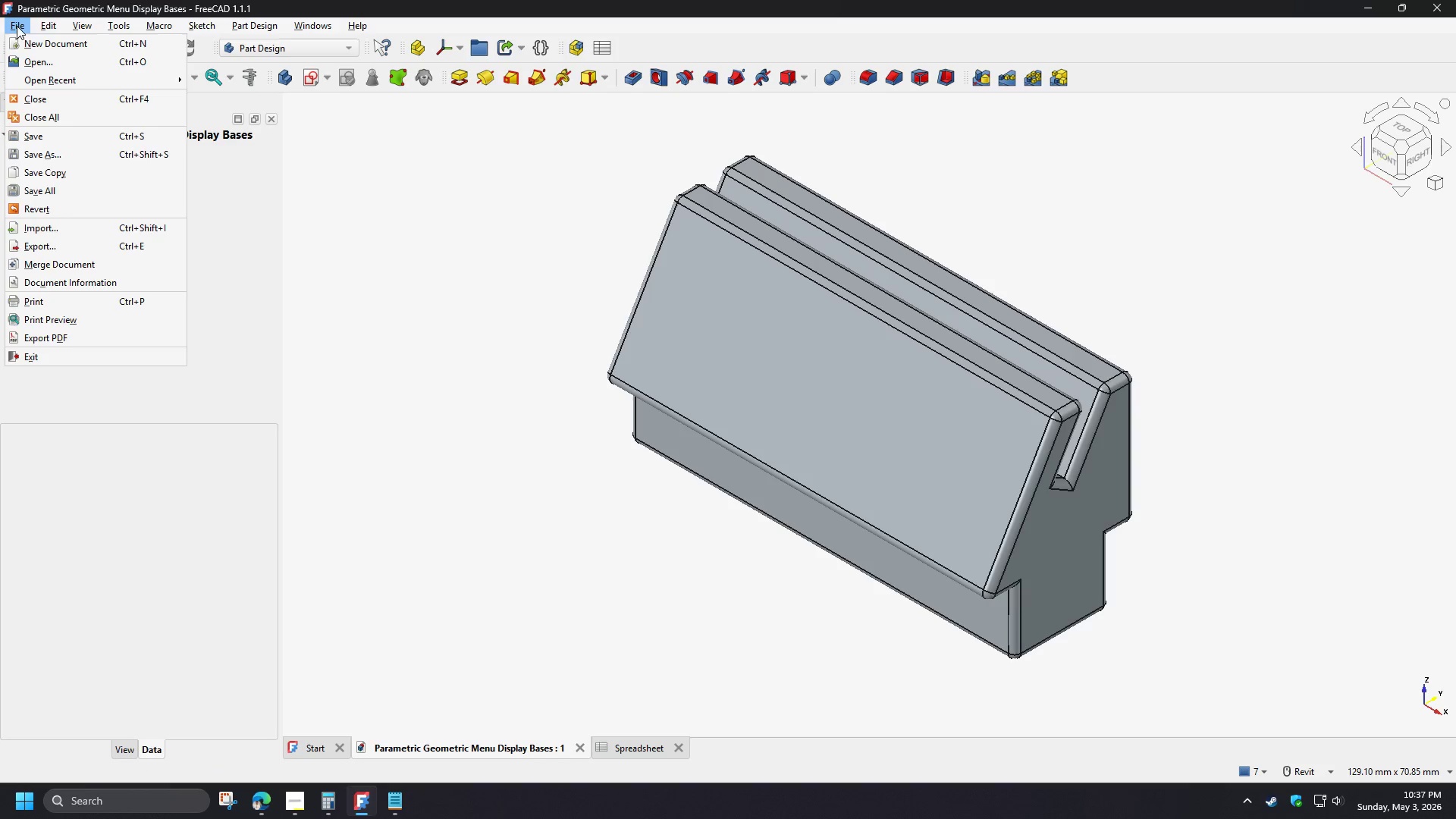 
left_click([55, 241])
 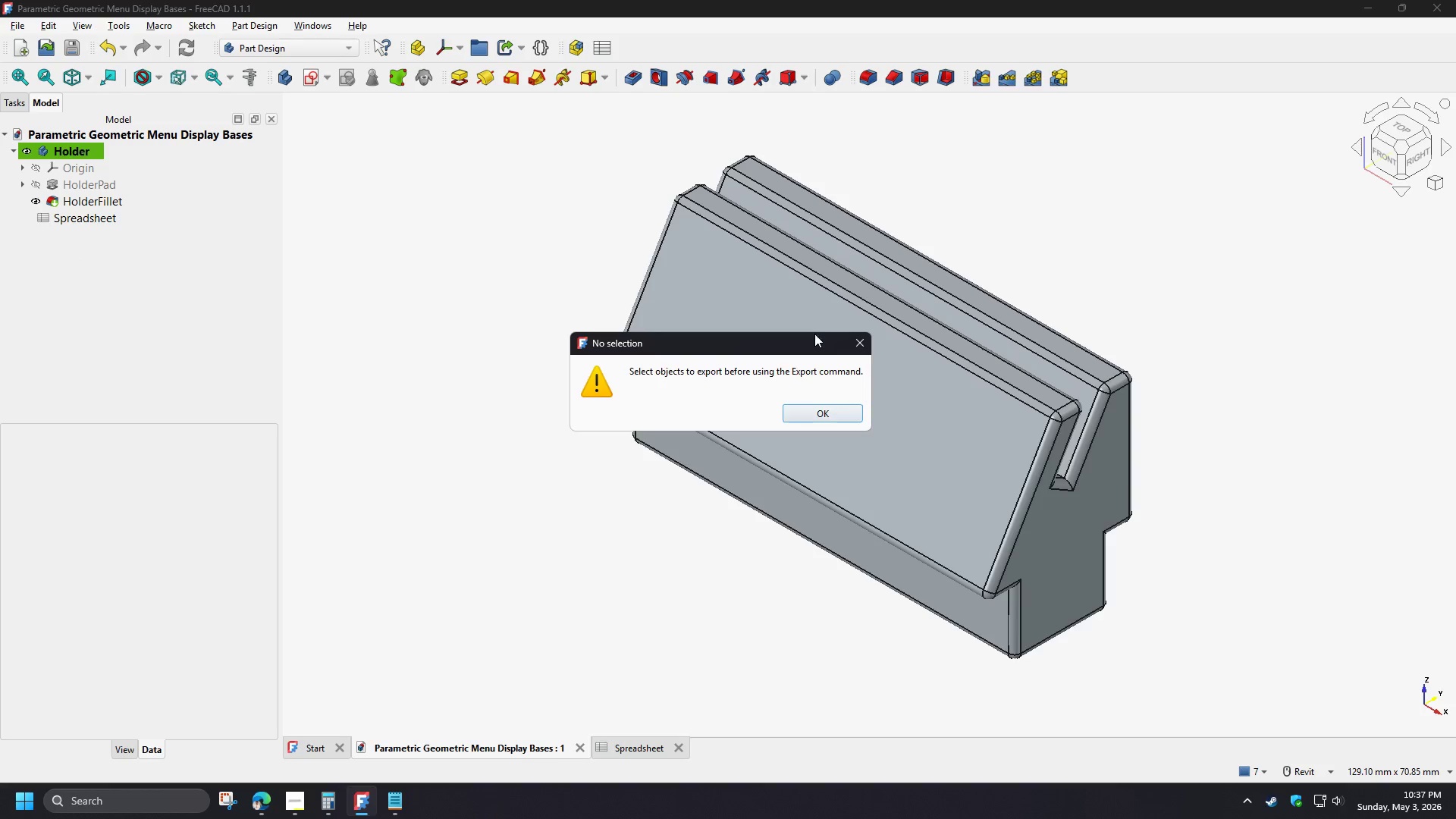 
left_click([854, 349])
 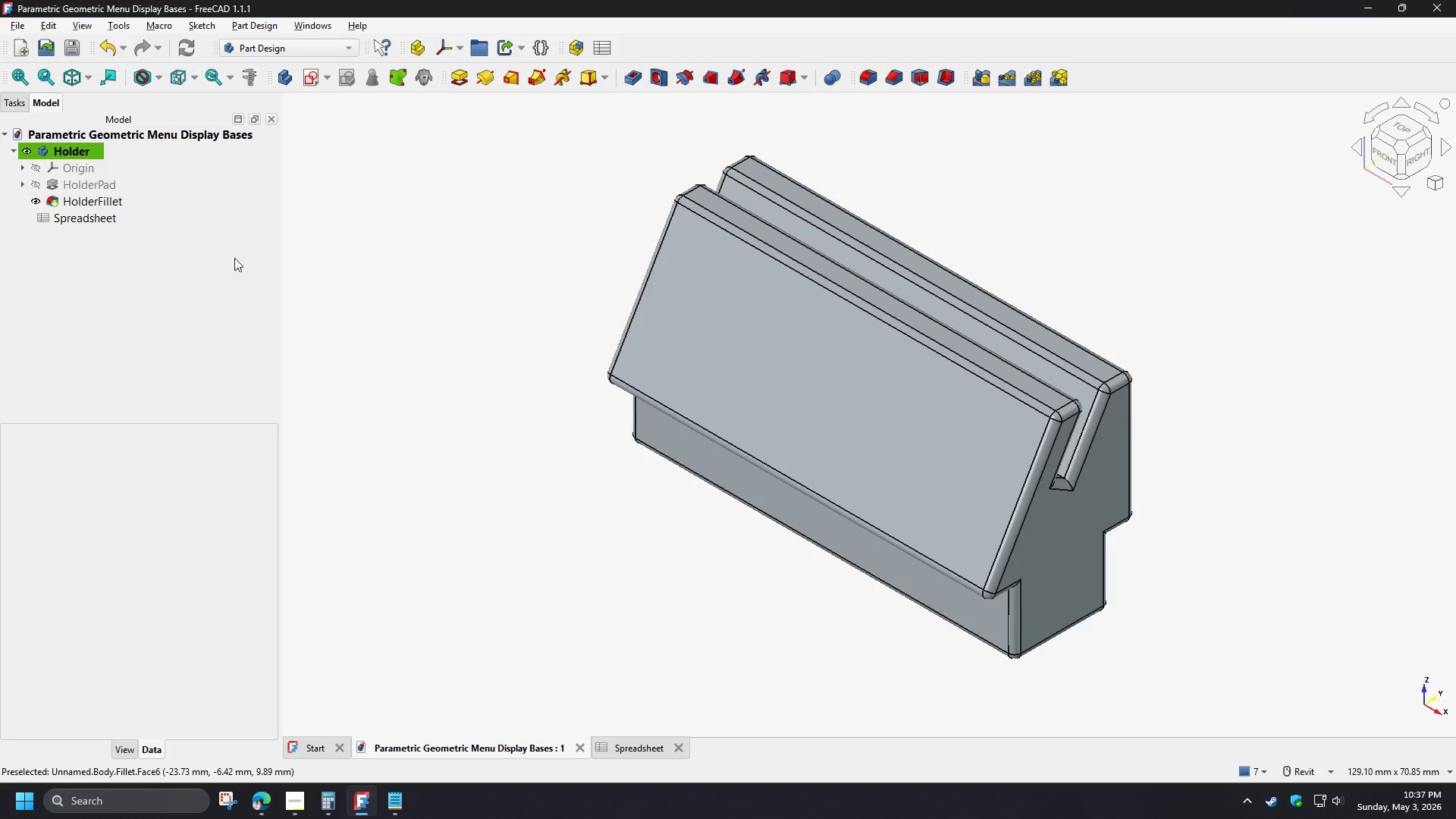 
left_click([130, 269])
 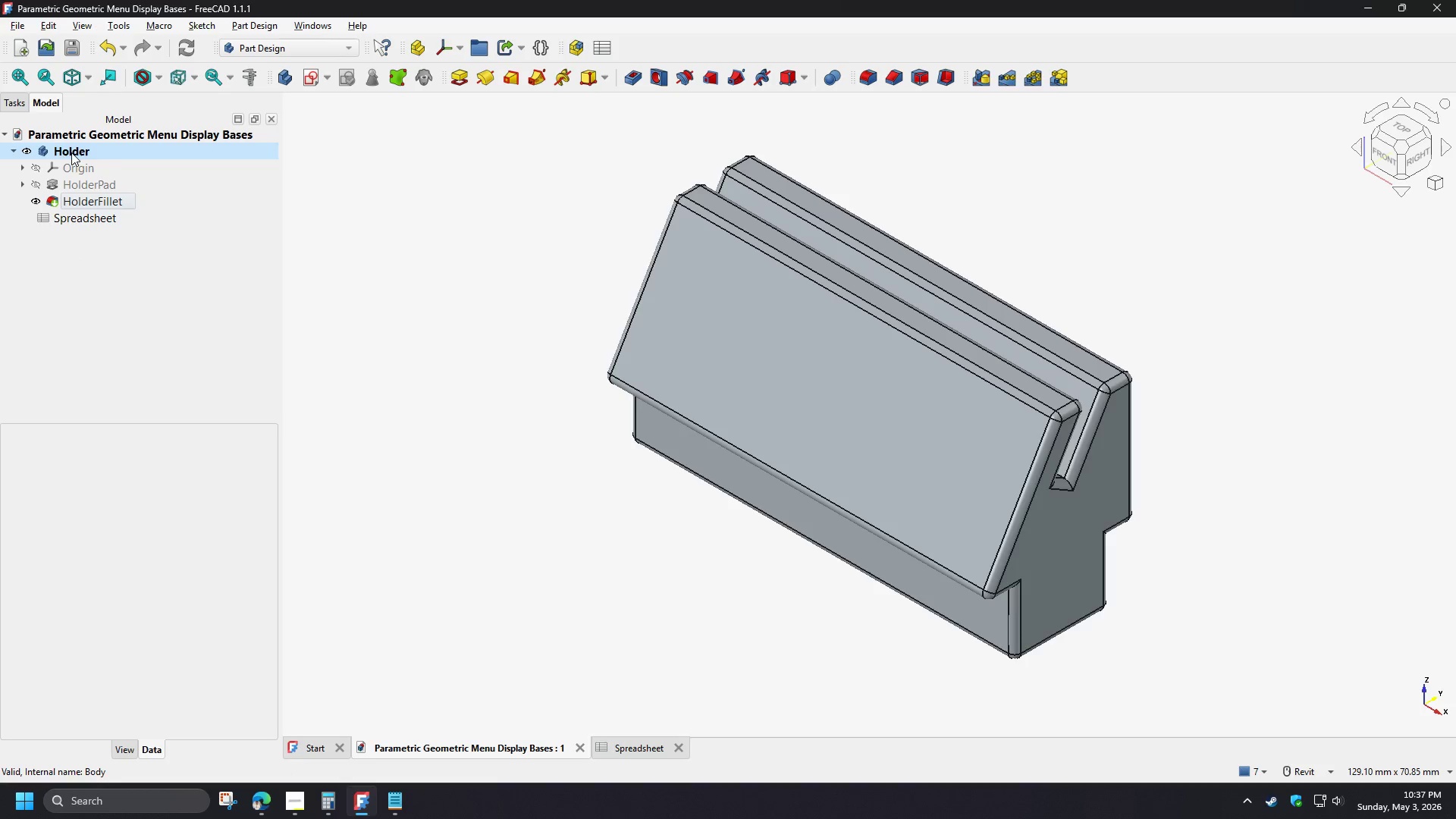 
left_click([71, 151])
 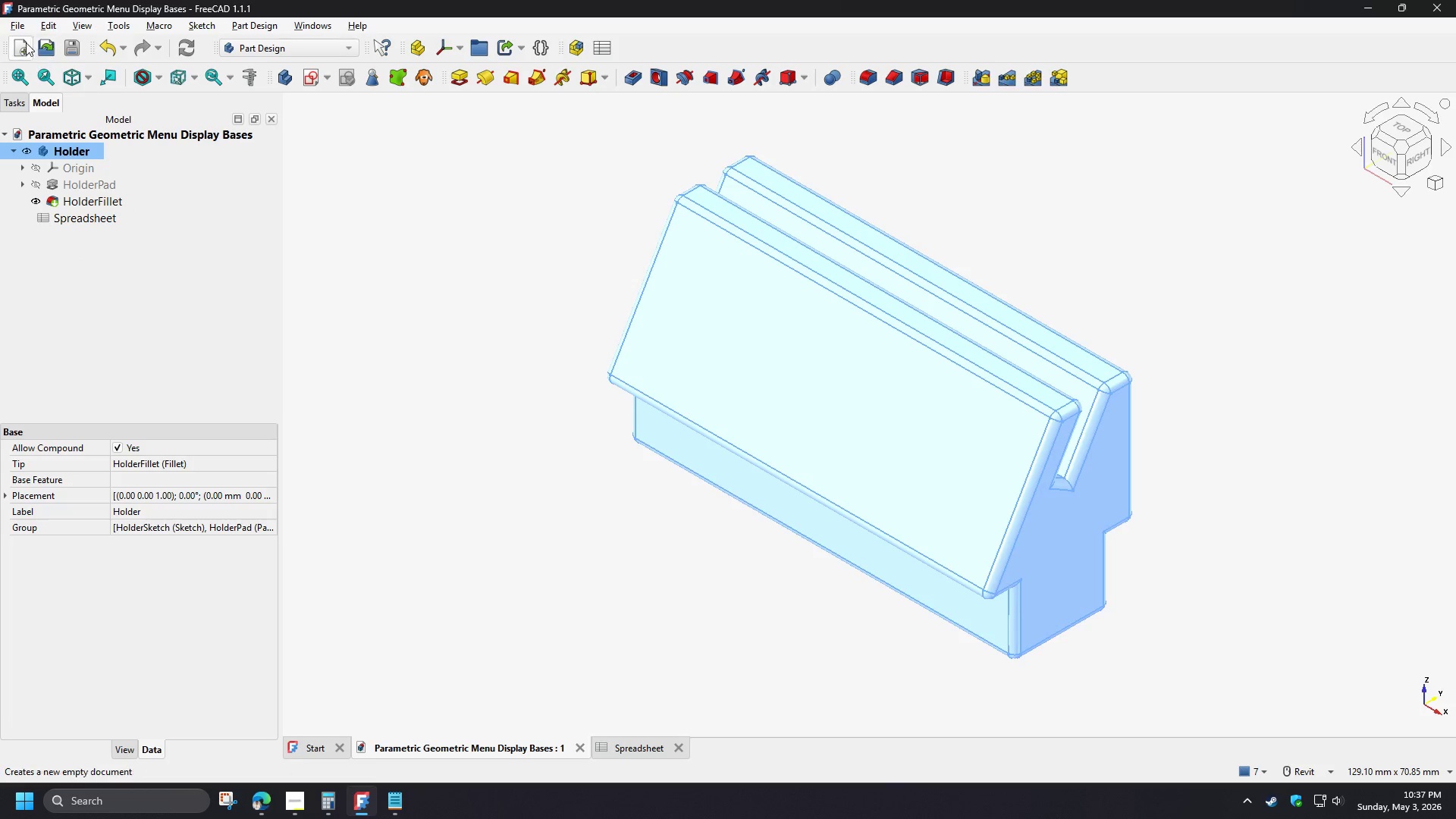 
left_click([18, 27])
 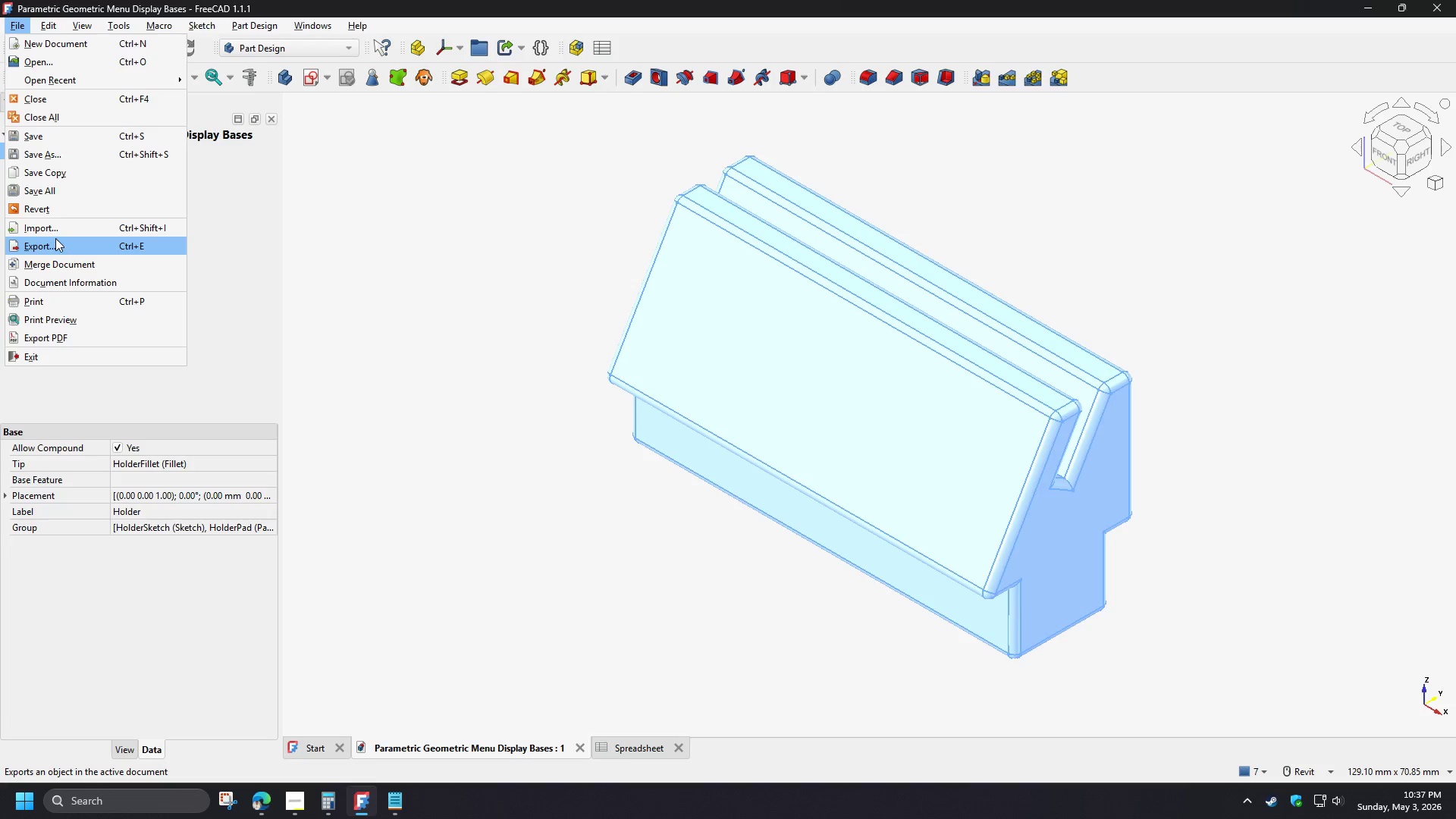 
left_click([55, 241])
 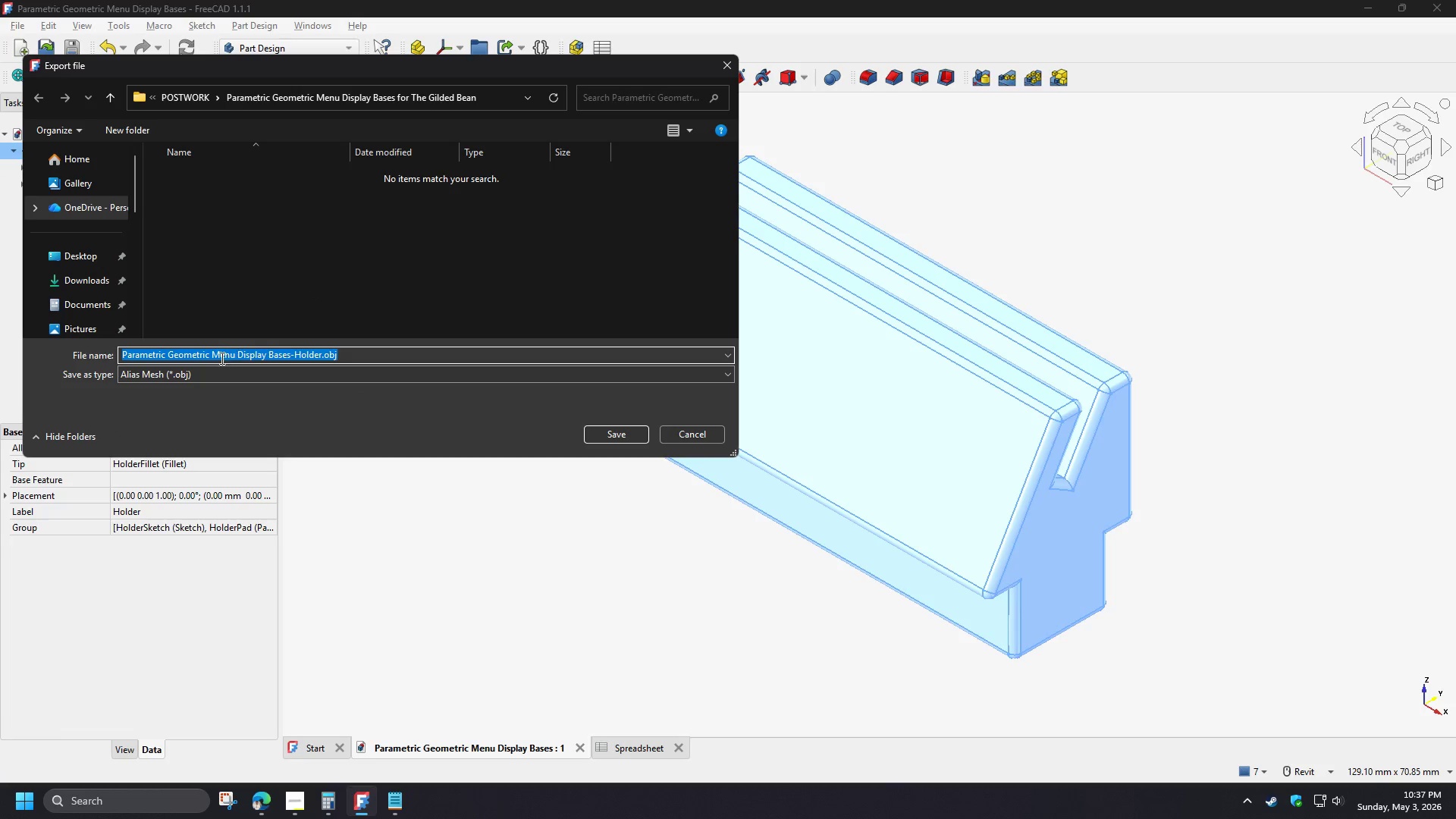 
left_click([209, 378])
 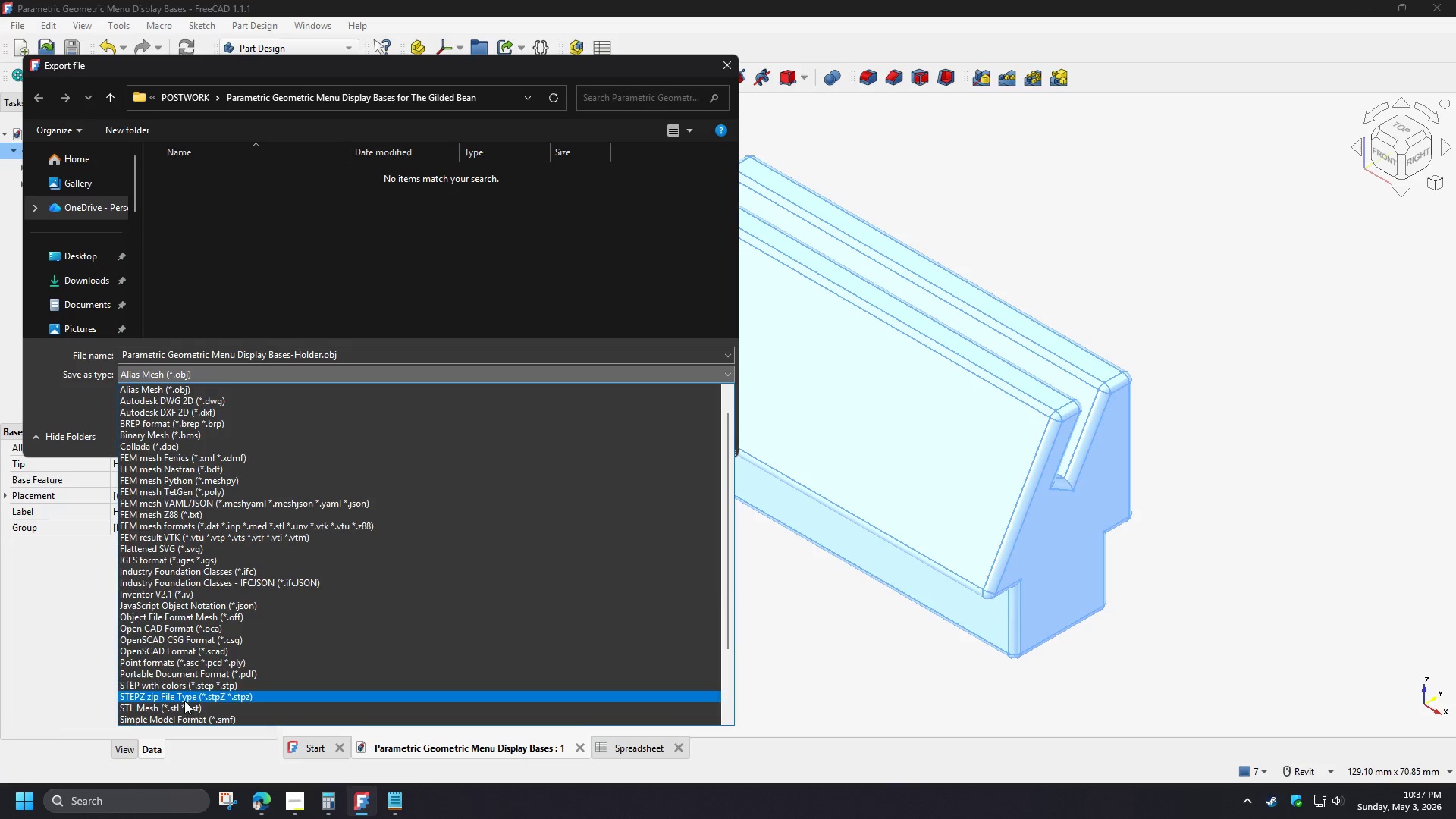 
left_click([184, 702])
 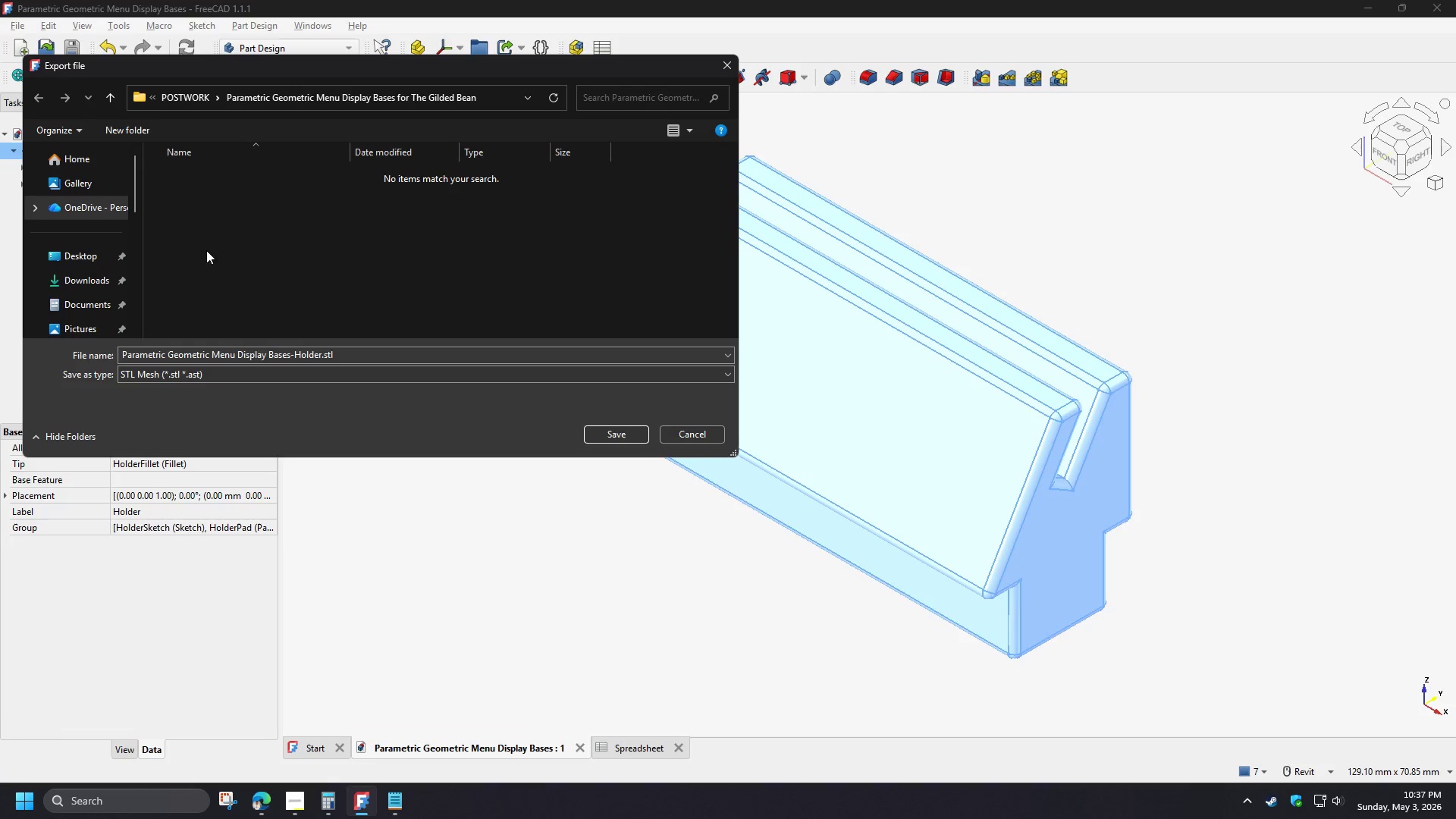 
left_click([191, 96])
 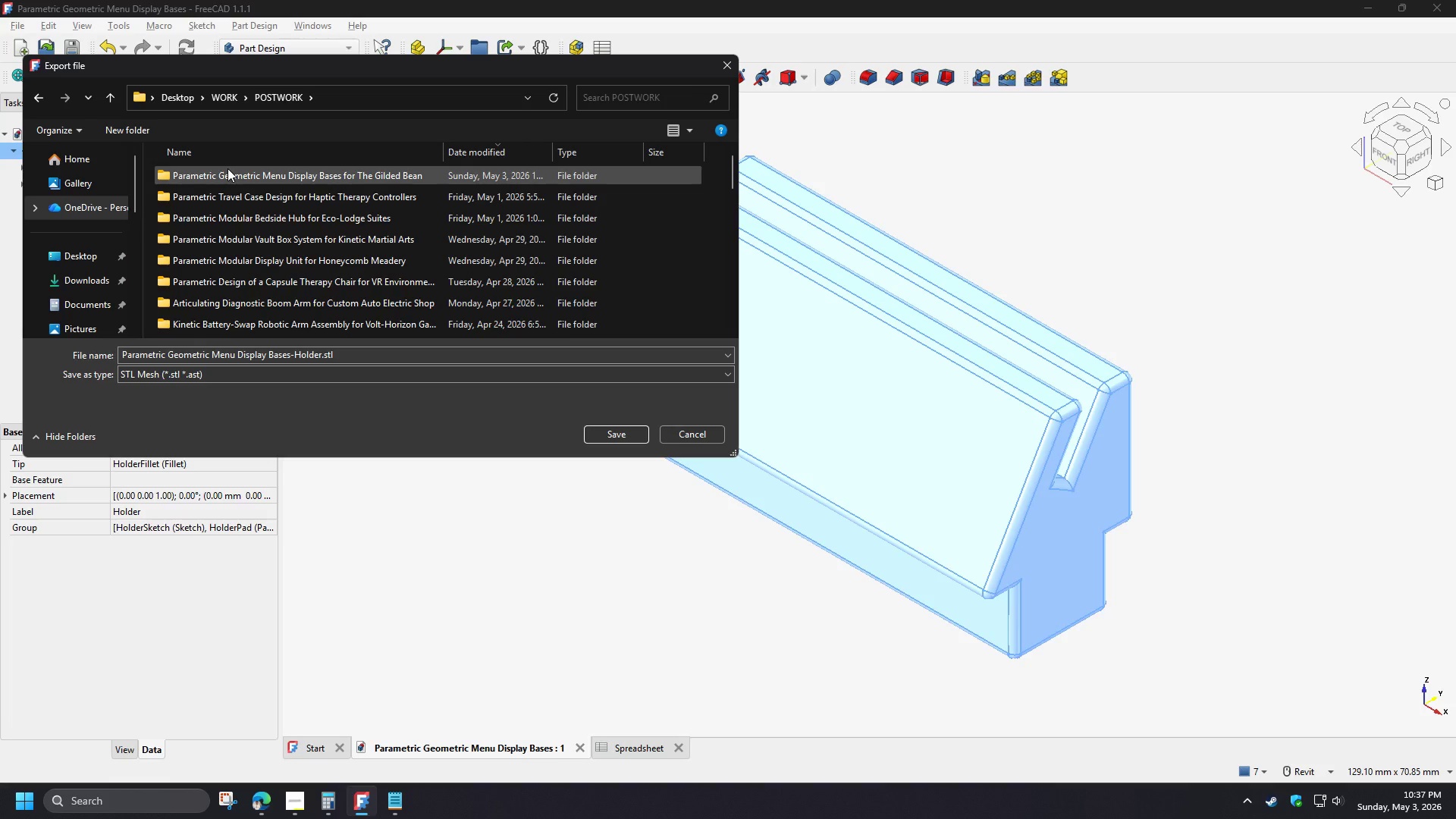 
double_click([228, 168])
 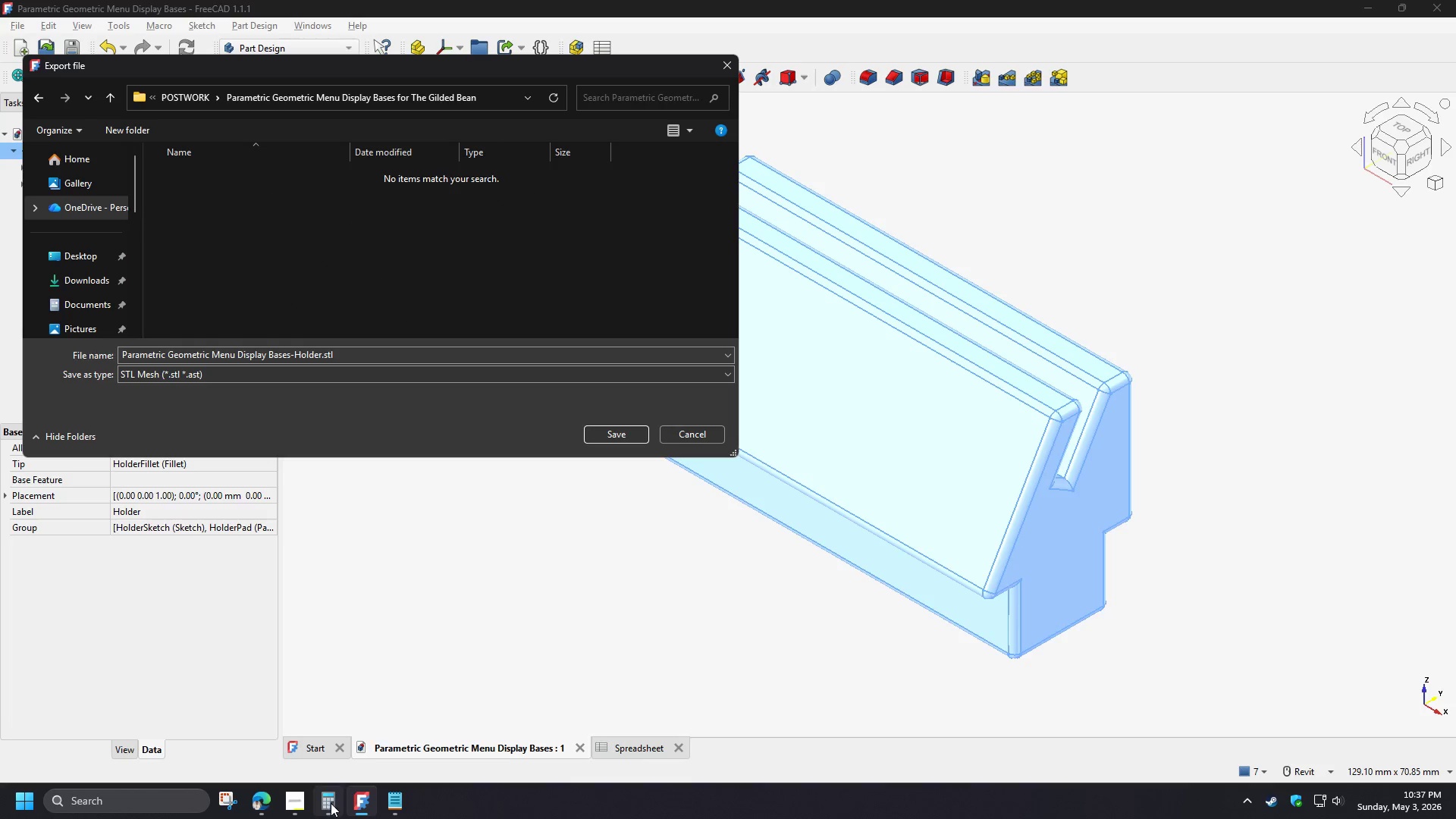 
left_click([287, 805])